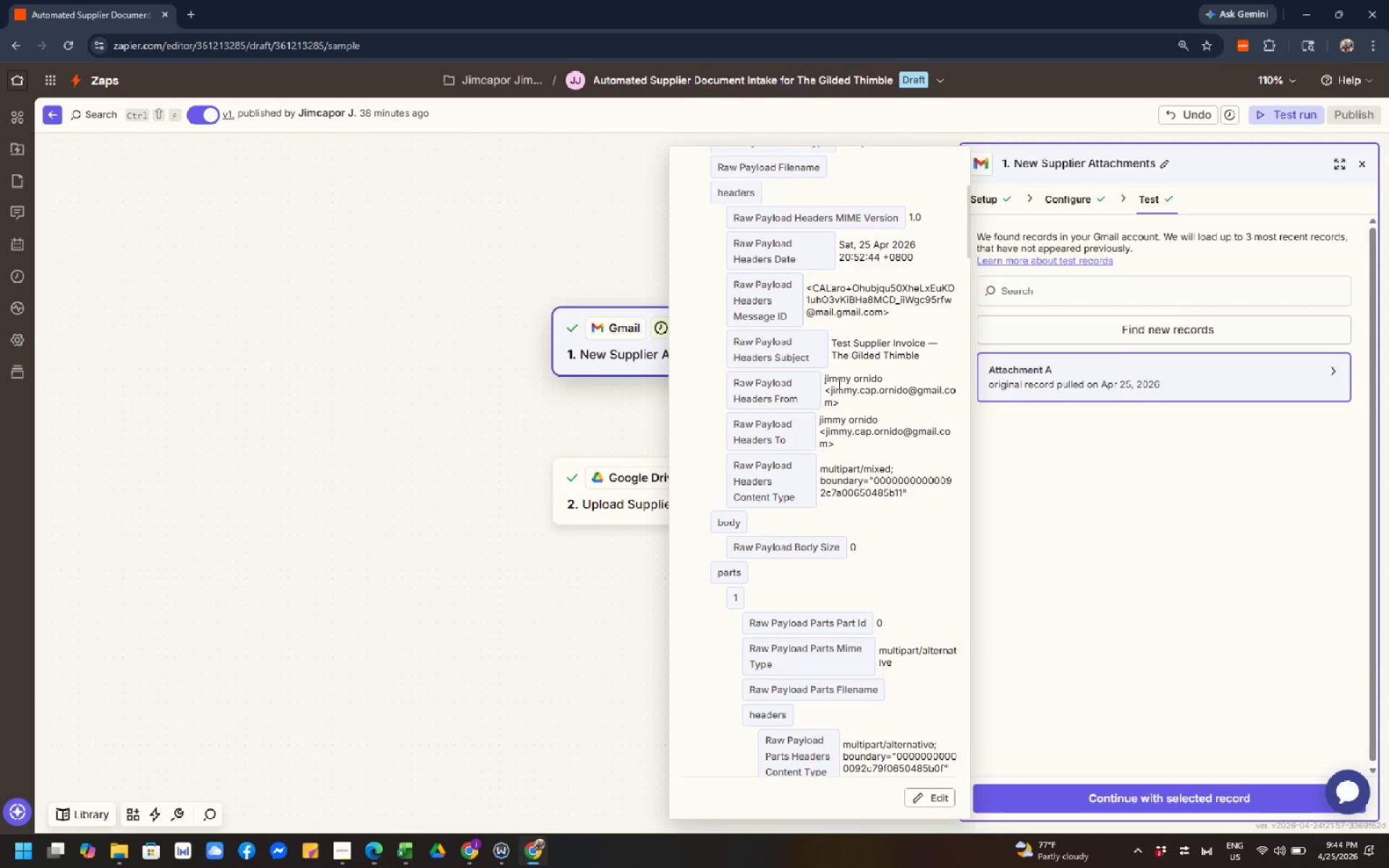 
left_click([838, 383])
 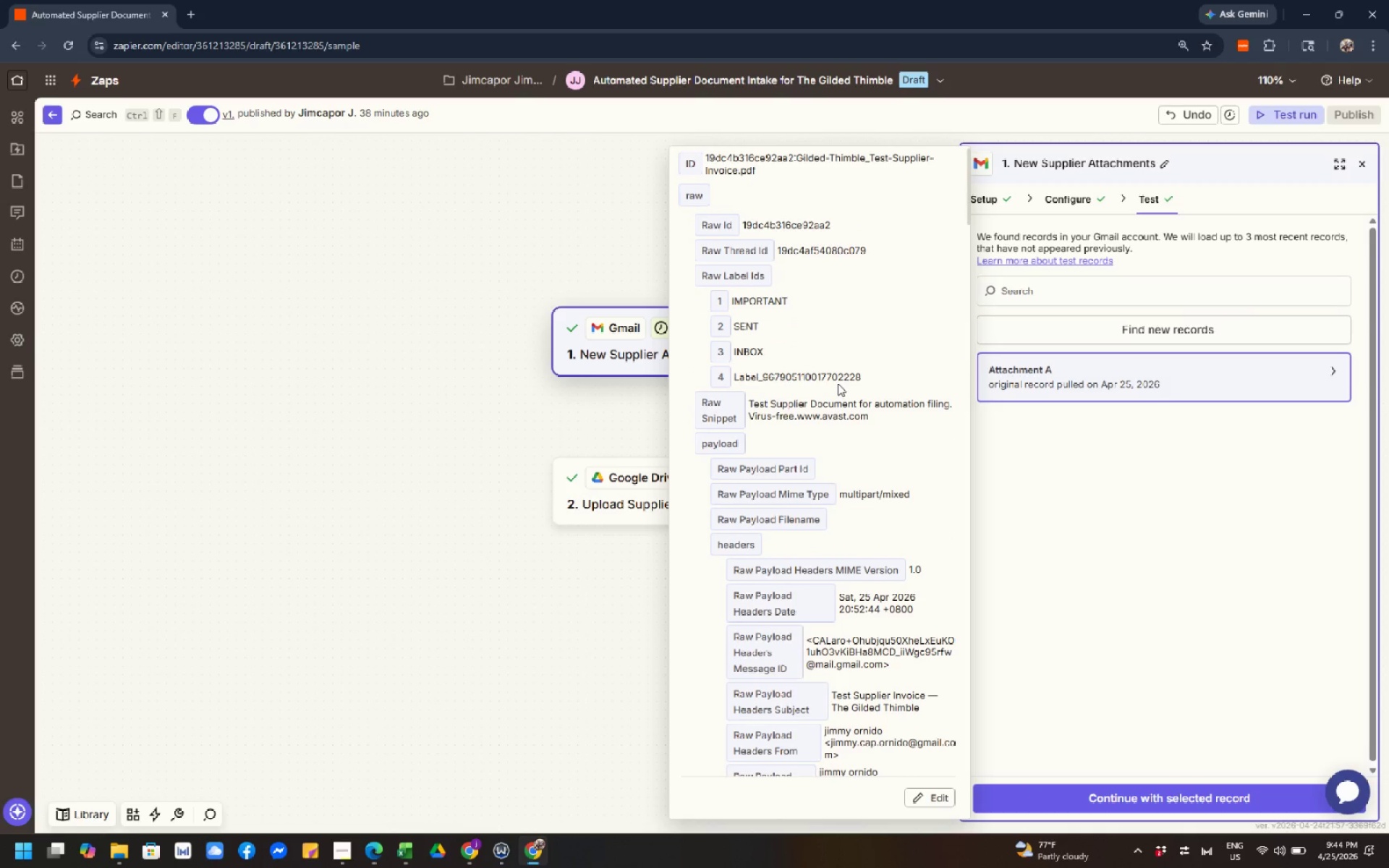 
scroll: coordinate [838, 383], scroll_direction: up, amount: 3.0
 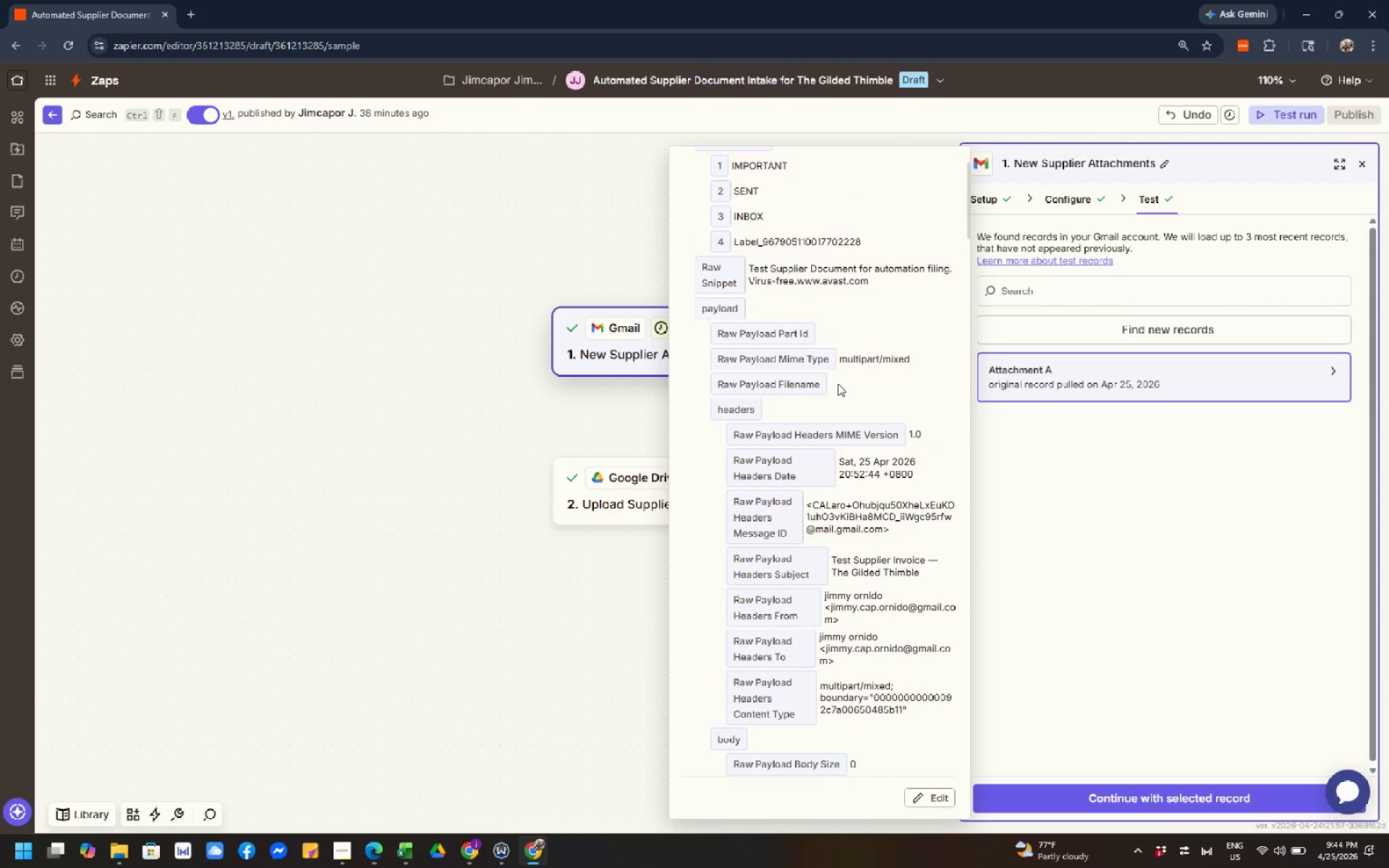 
left_click([838, 383])
 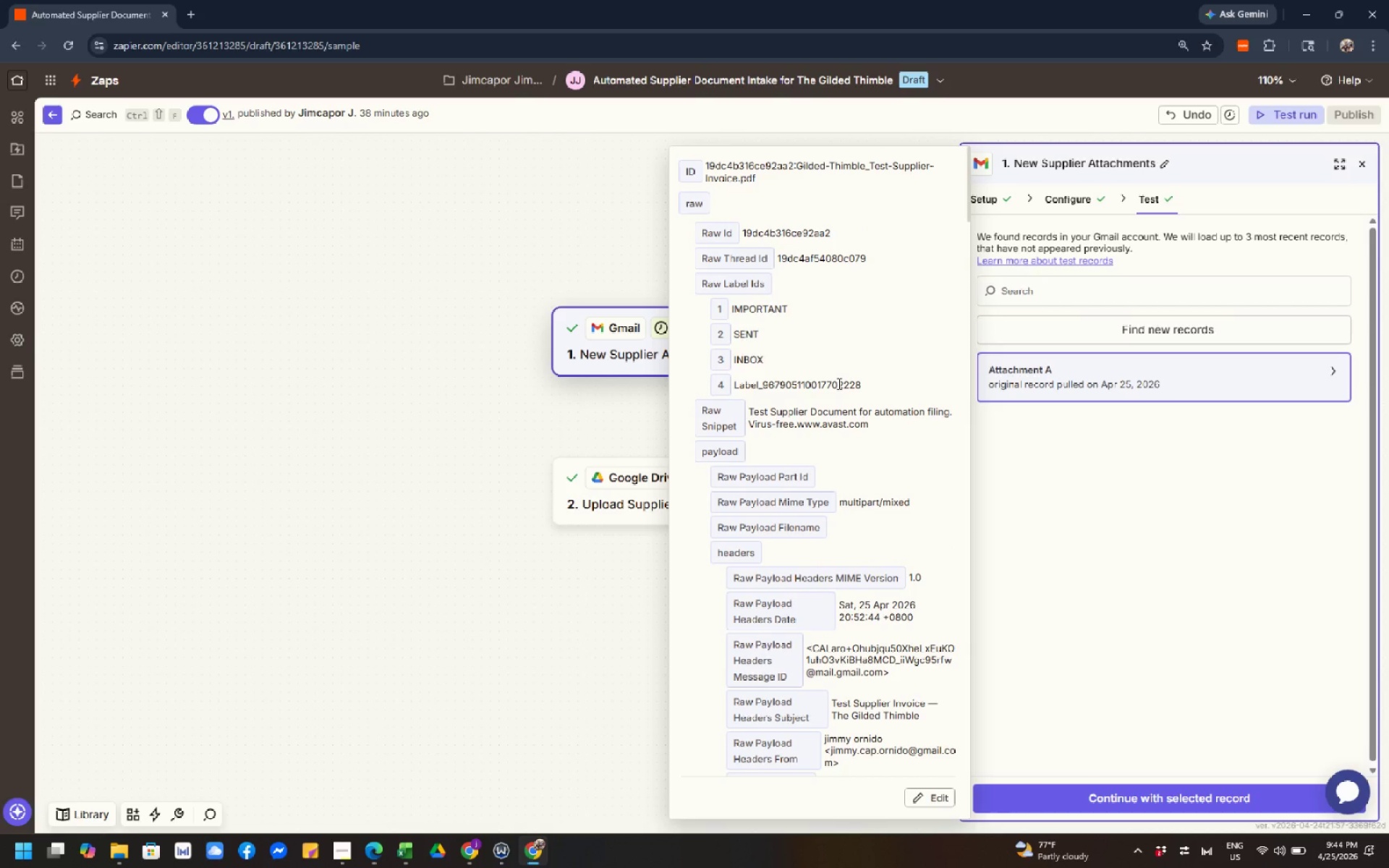 
left_click([838, 383])
 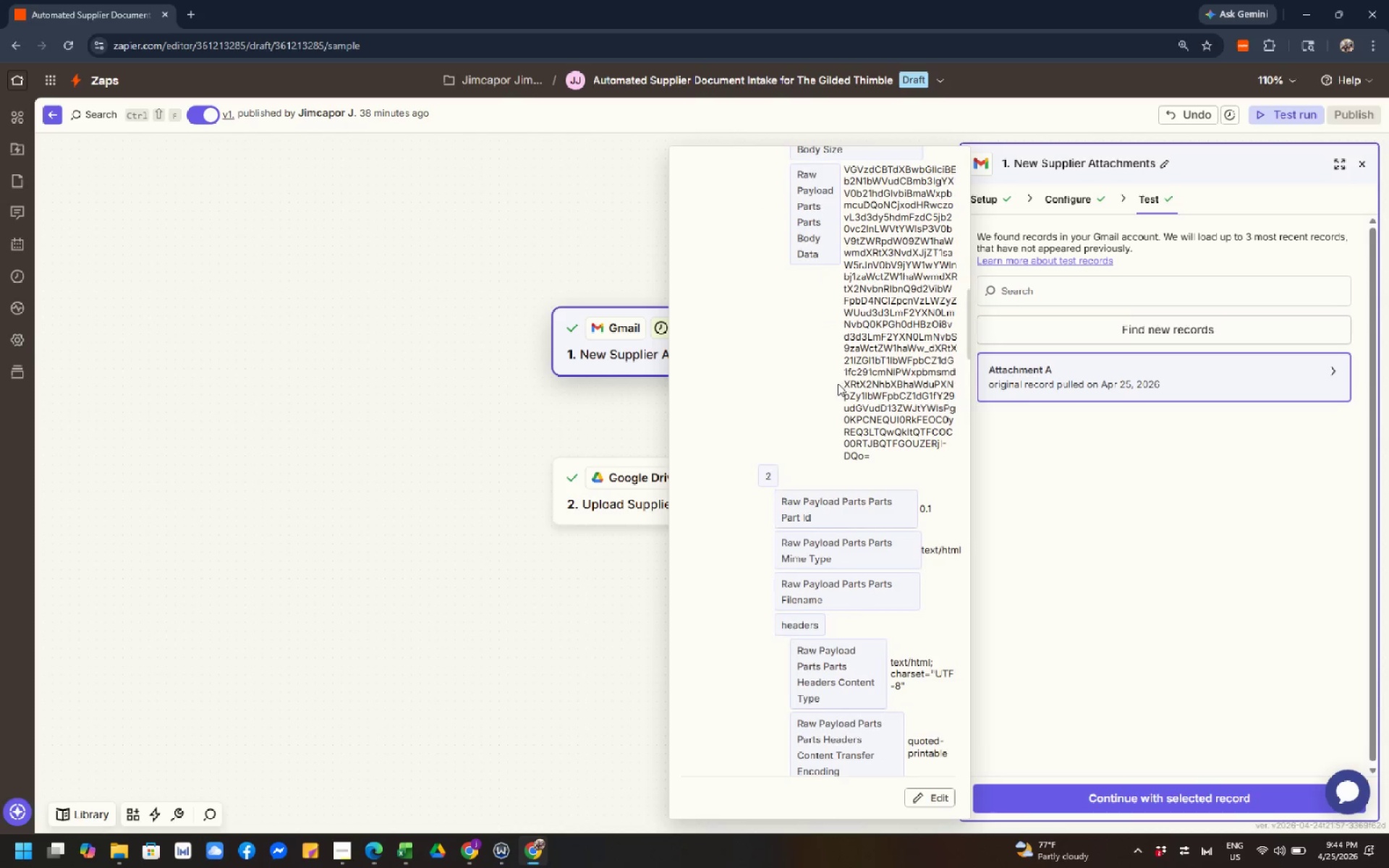 
left_click([840, 423])
 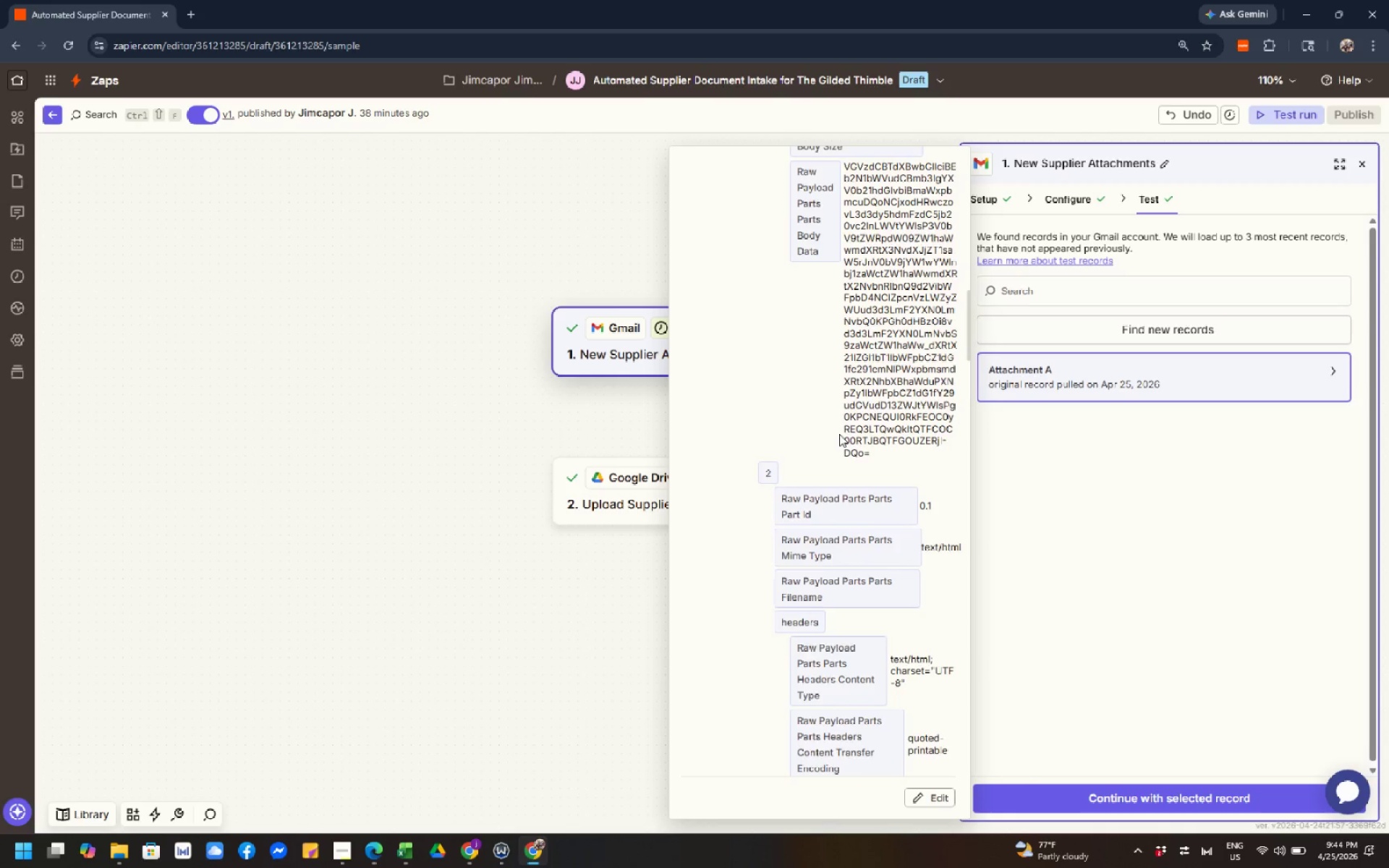 
scroll: coordinate [840, 427], scroll_direction: down, amount: 15.0
 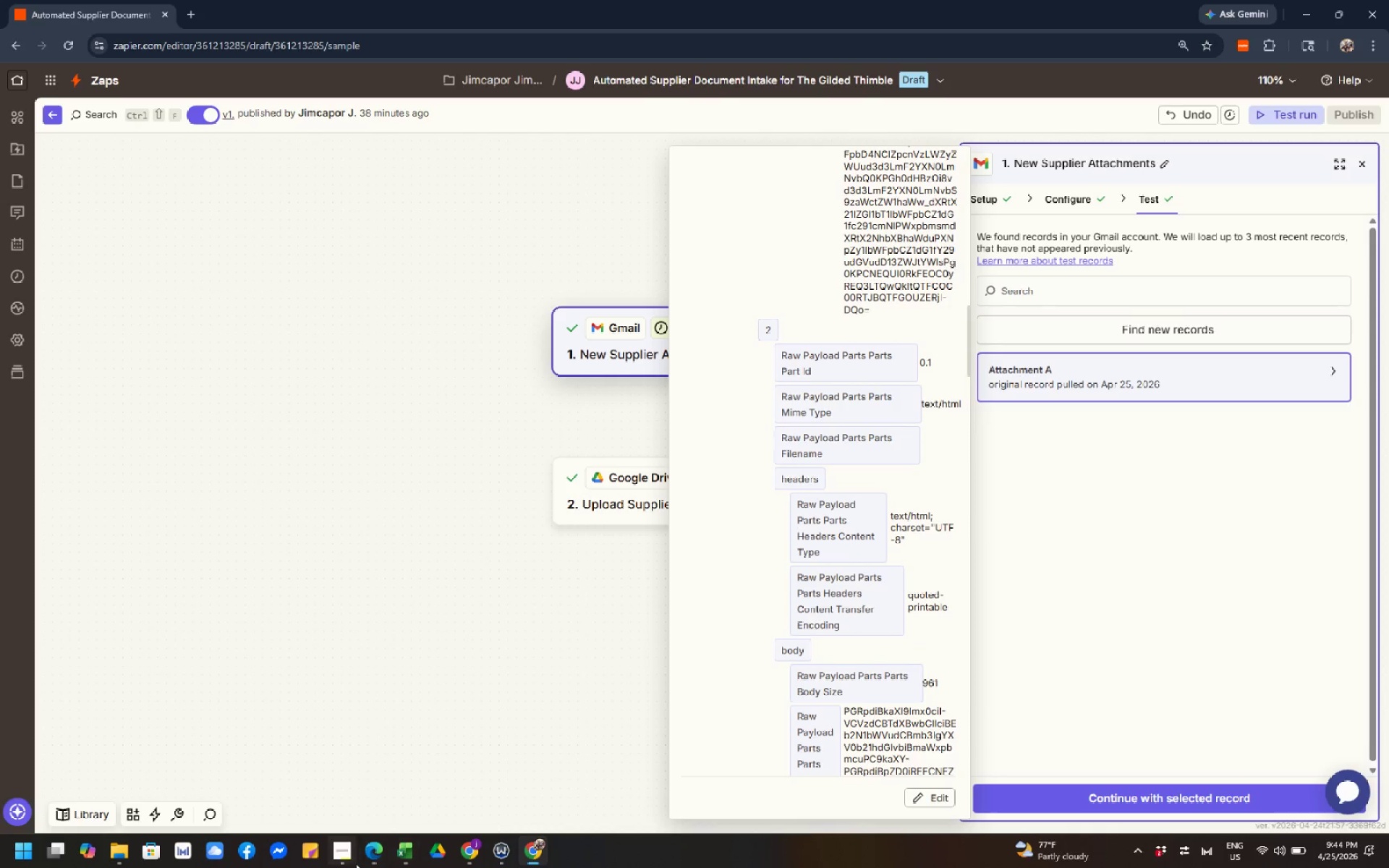 
left_click([335, 858])
 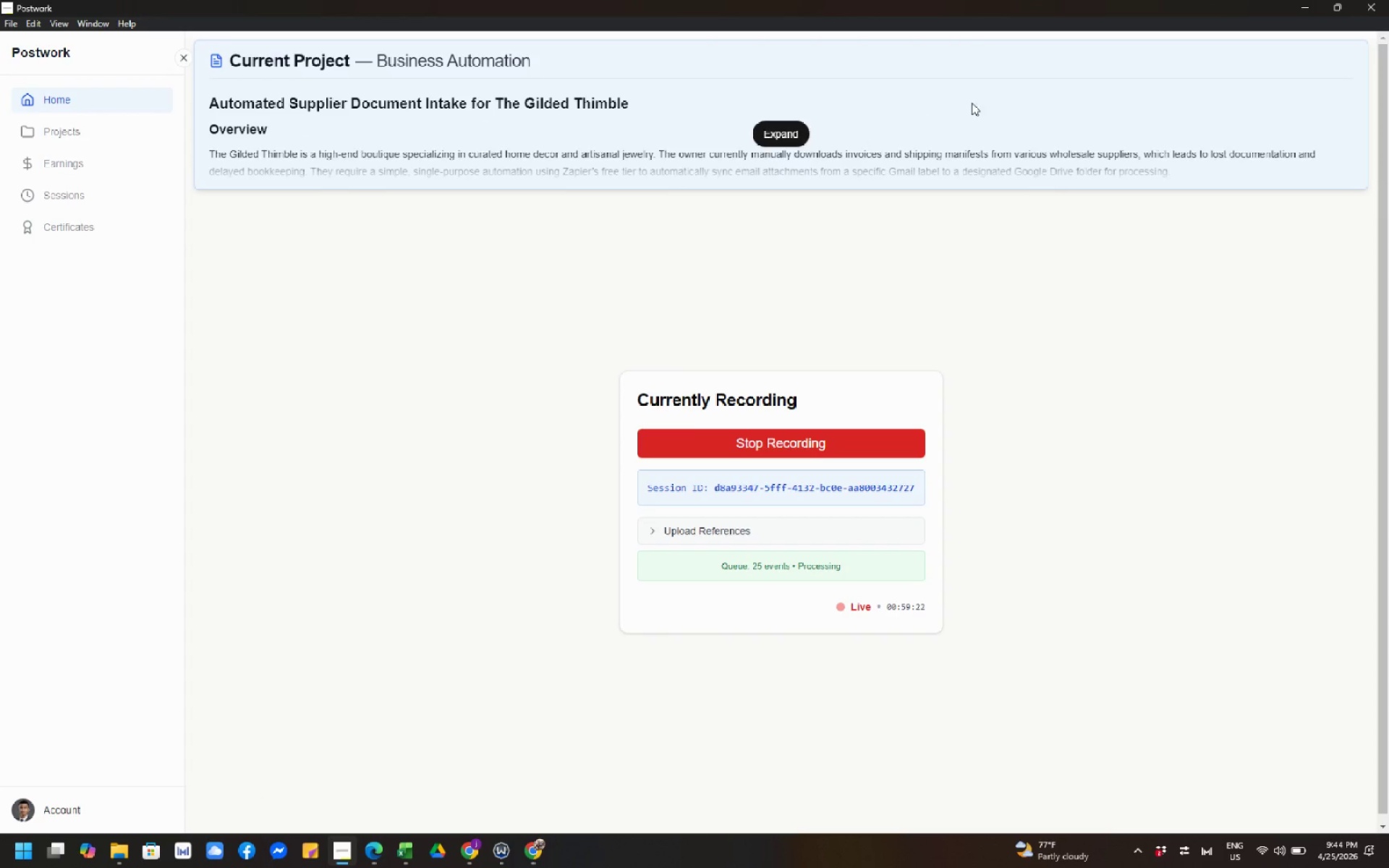 
left_click([1301, 12])
 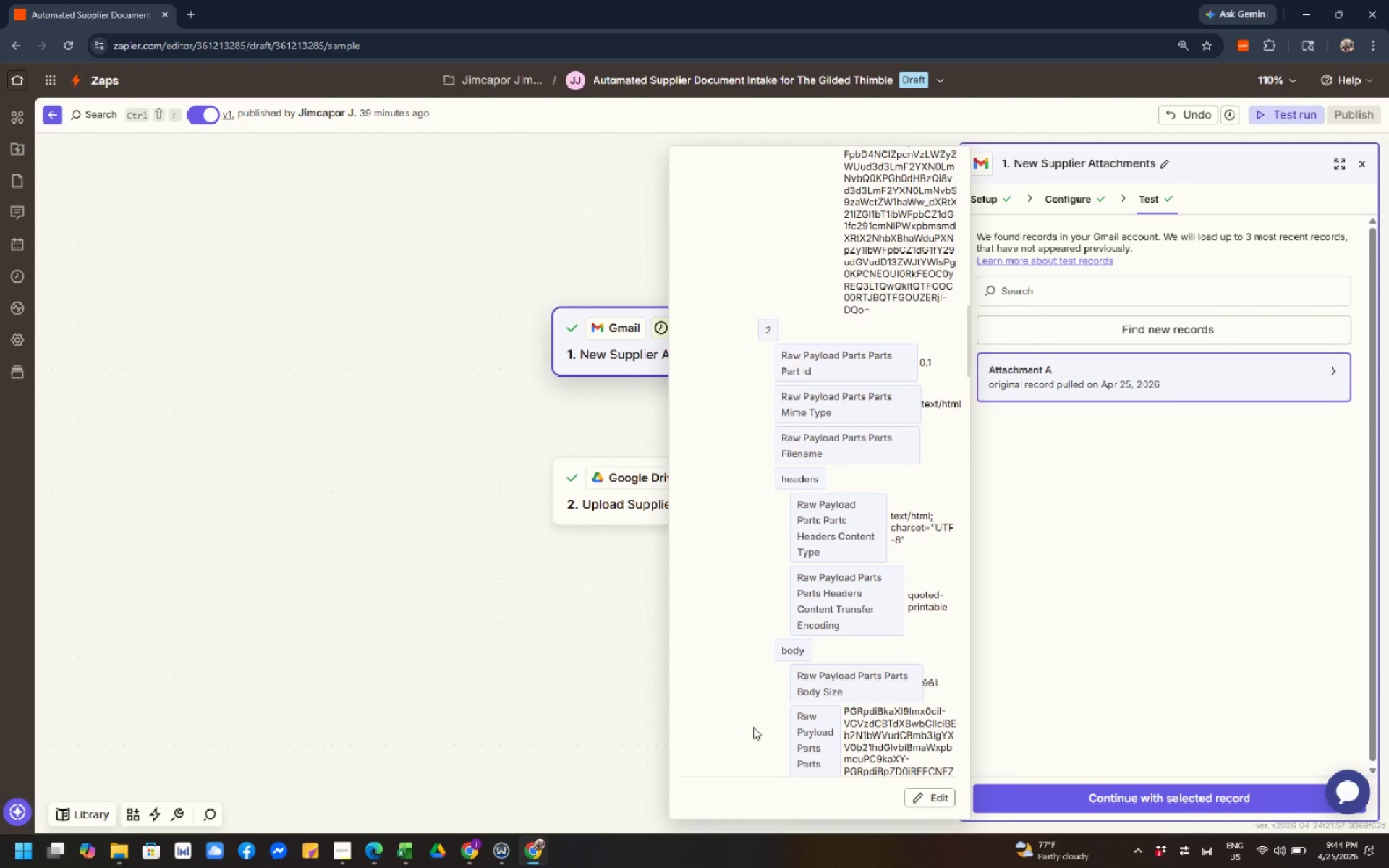 
left_click([833, 617])
 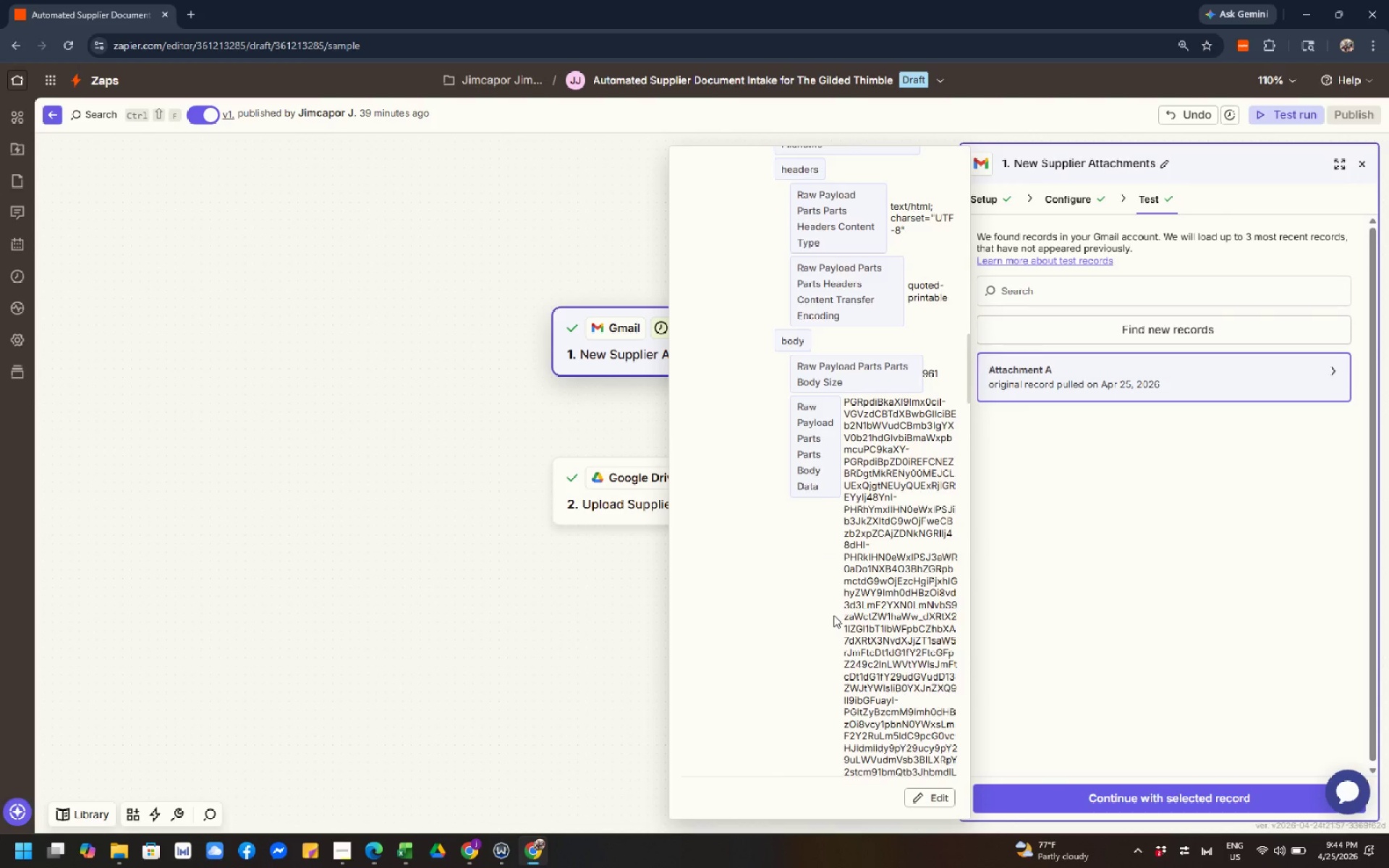 
scroll: coordinate [833, 617], scroll_direction: down, amount: 4.0
 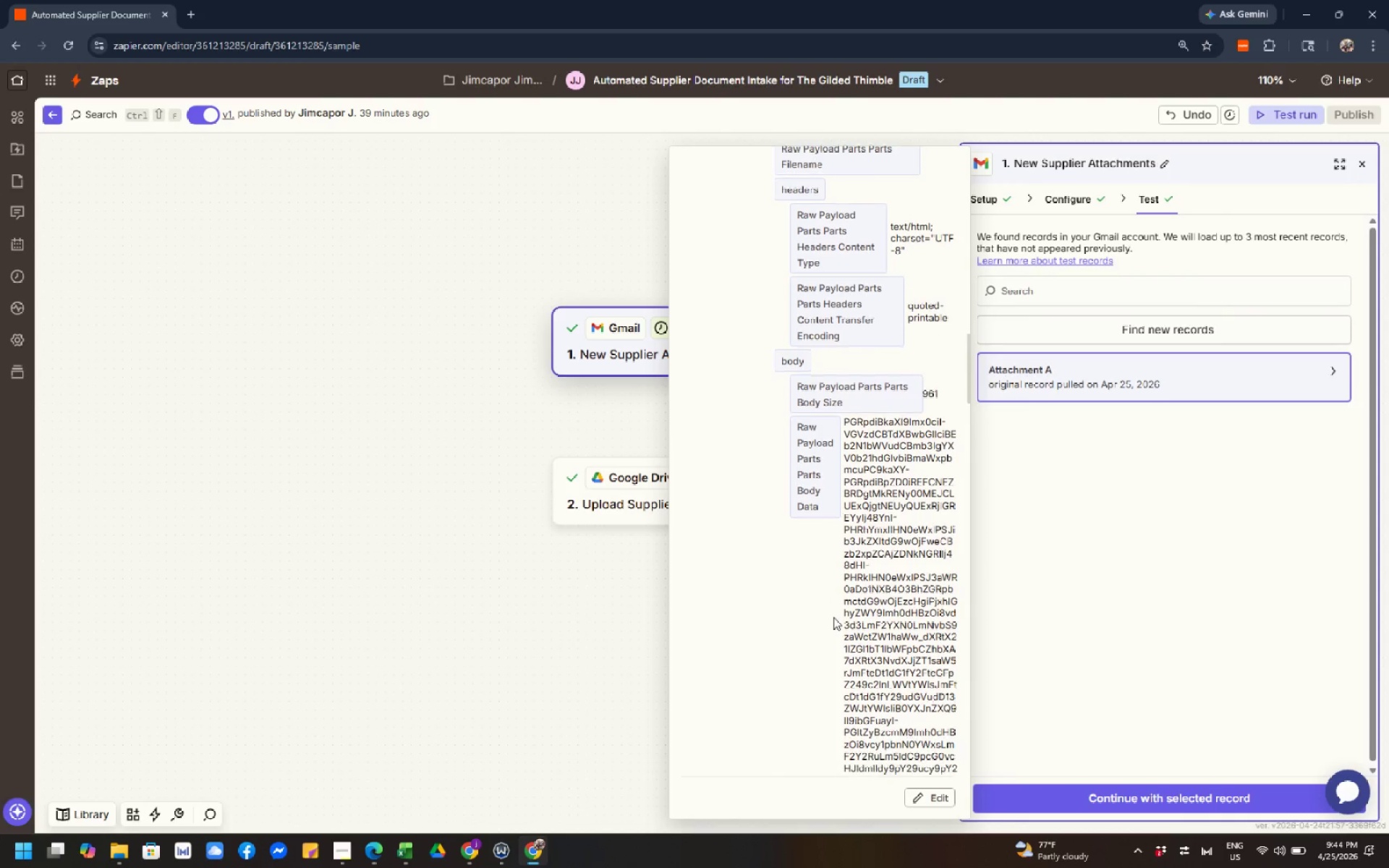 
left_click([833, 615])
 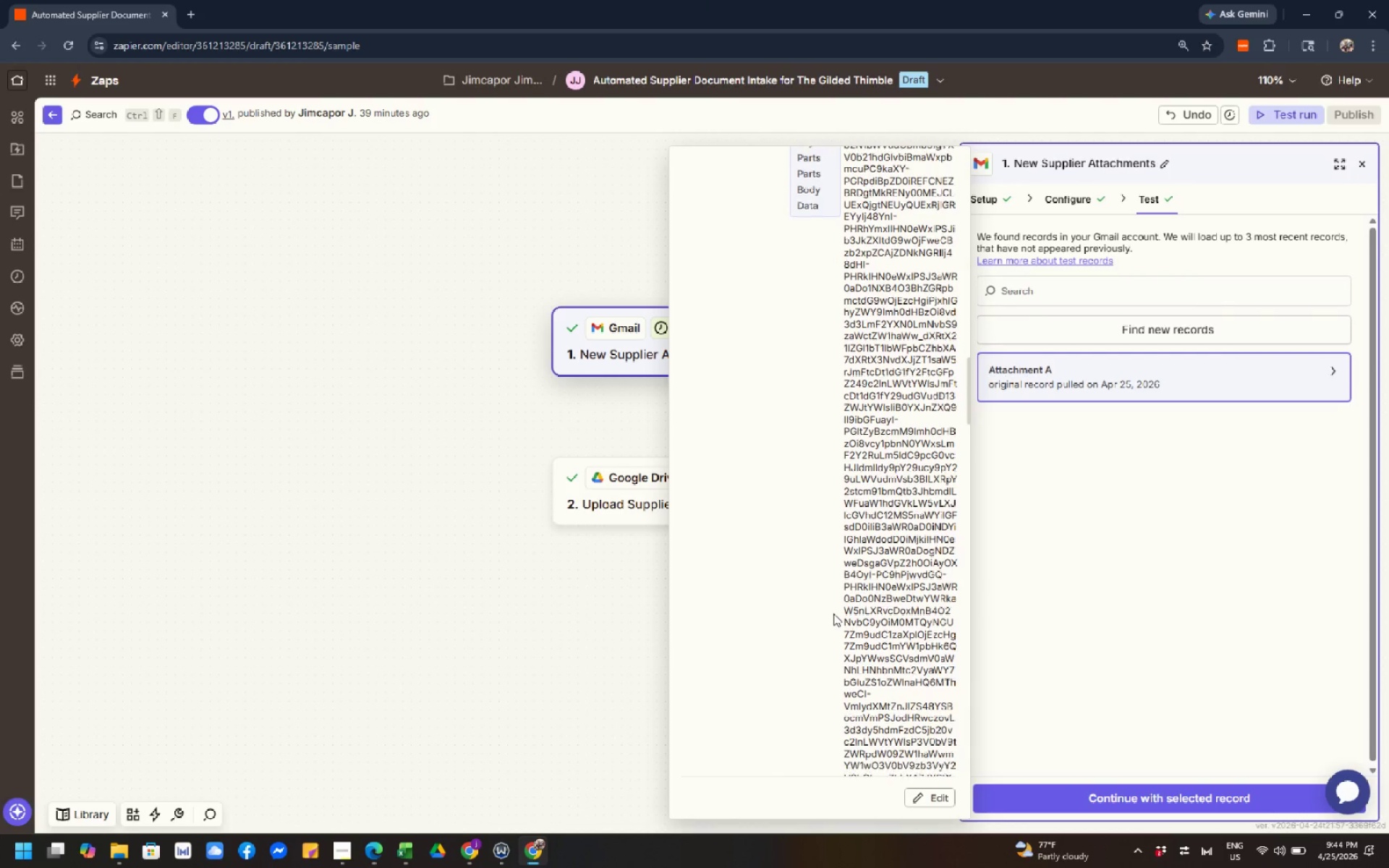 
scroll: coordinate [833, 615], scroll_direction: down, amount: 4.0
 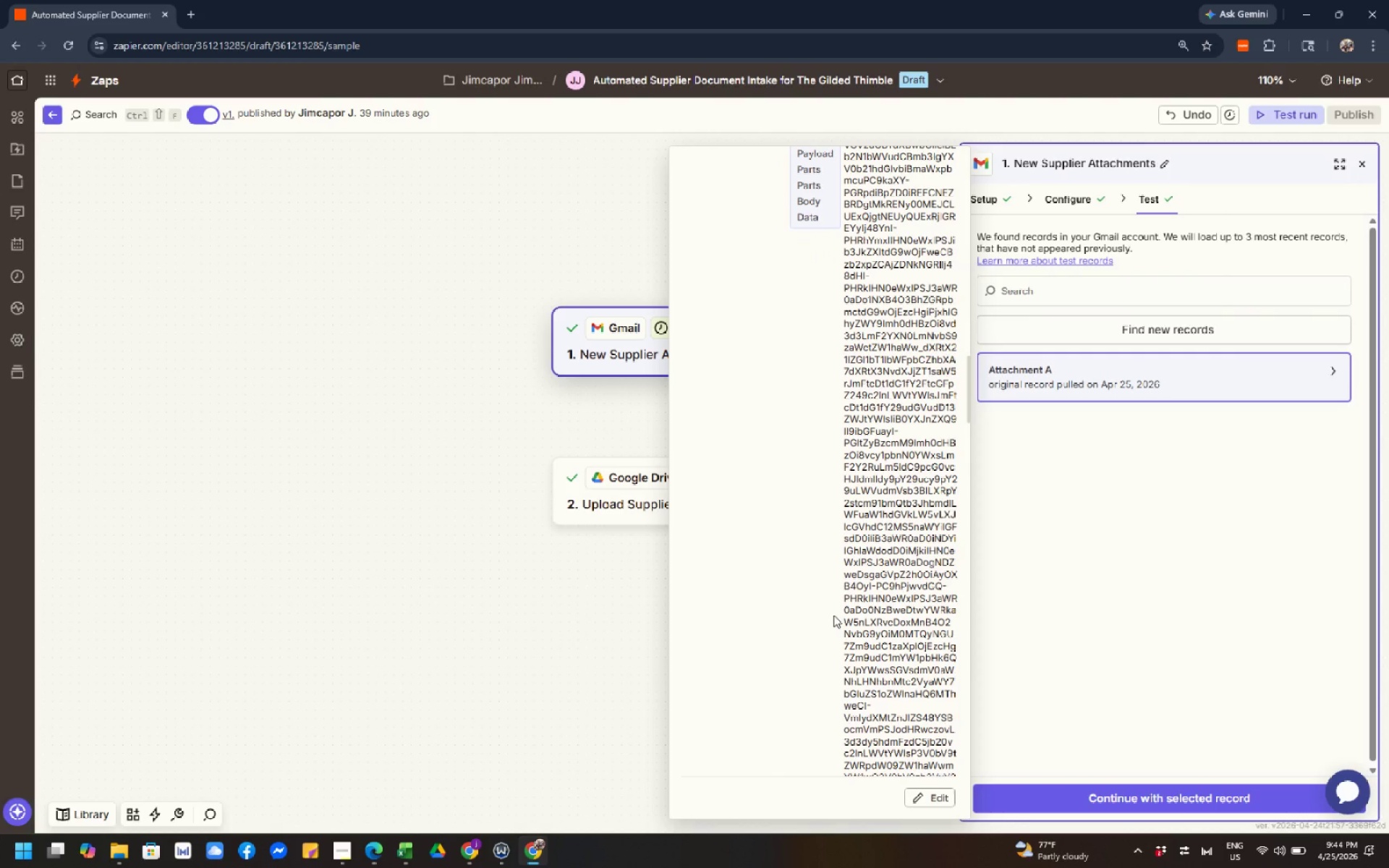 
left_click([833, 613])
 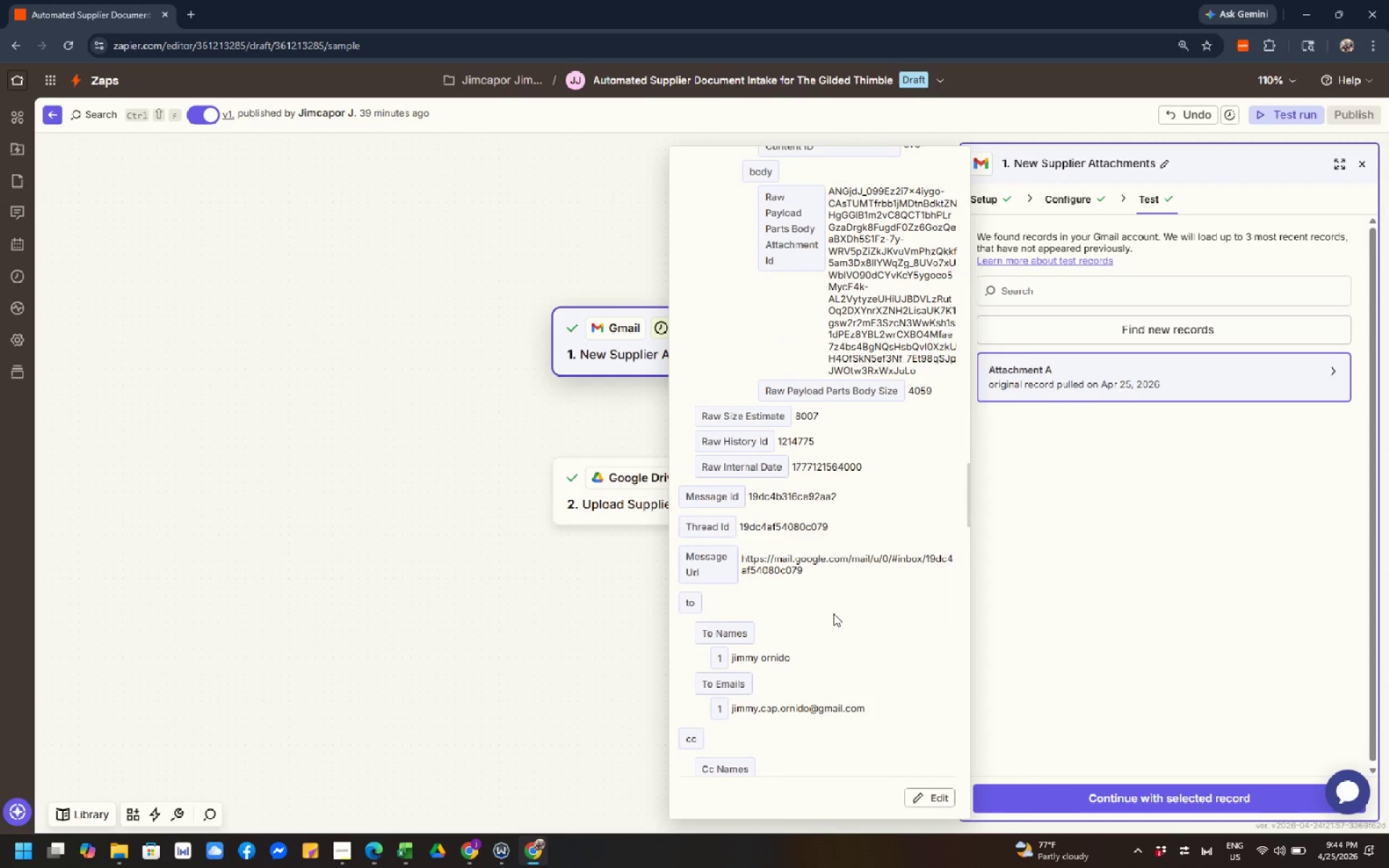 
scroll: coordinate [833, 613], scroll_direction: down, amount: 9.0
 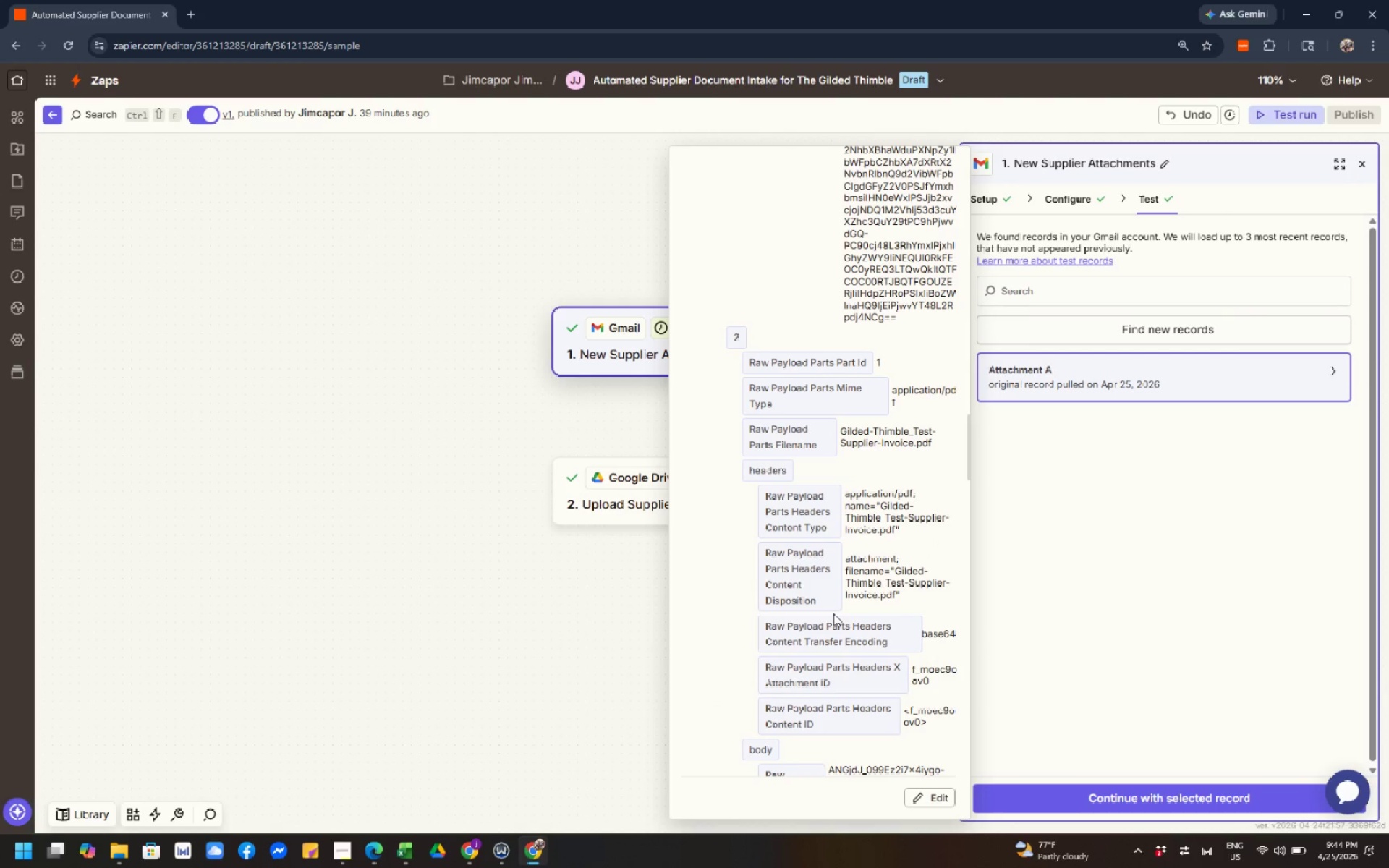 
left_click([833, 613])
 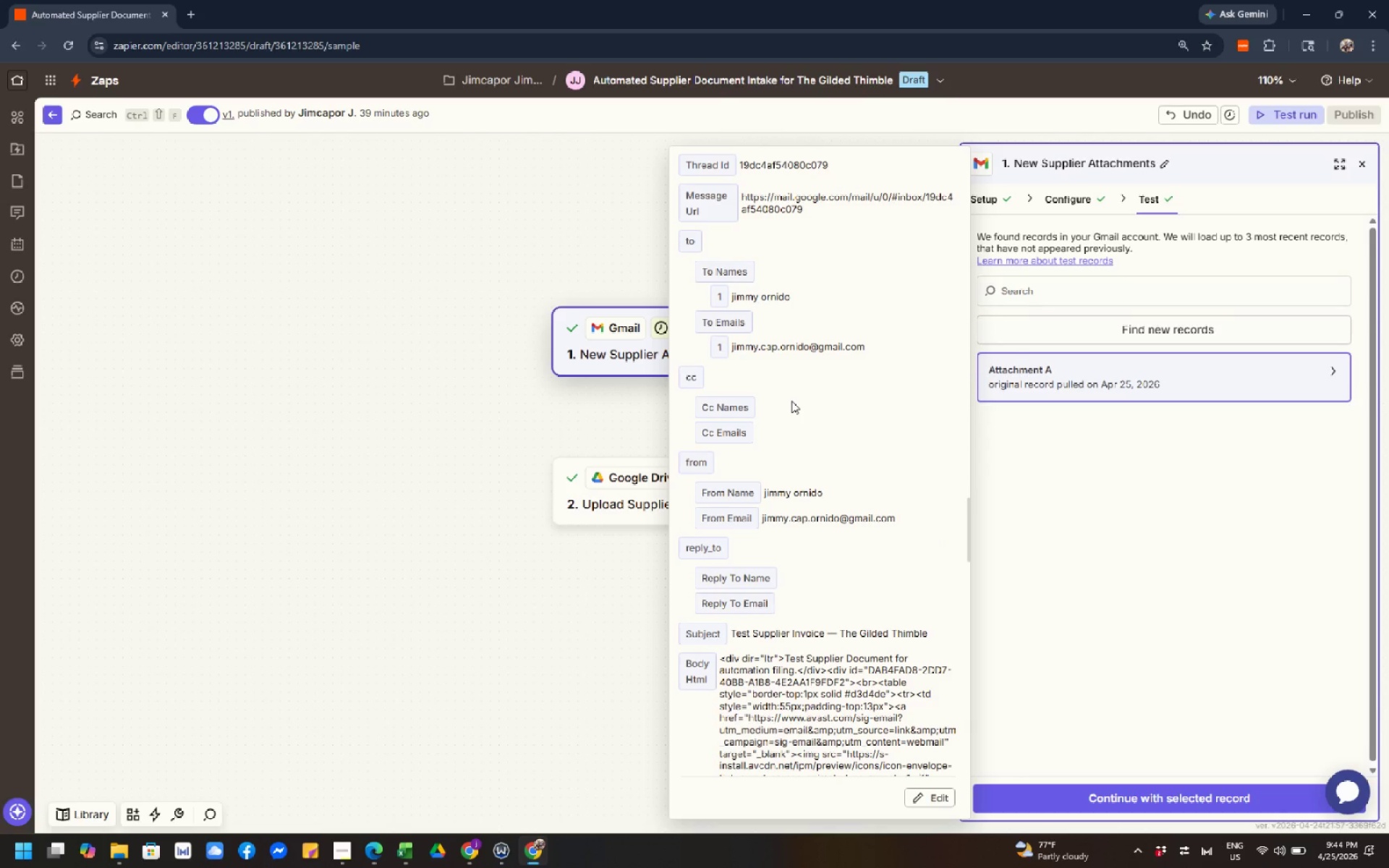 
left_click([795, 417])
 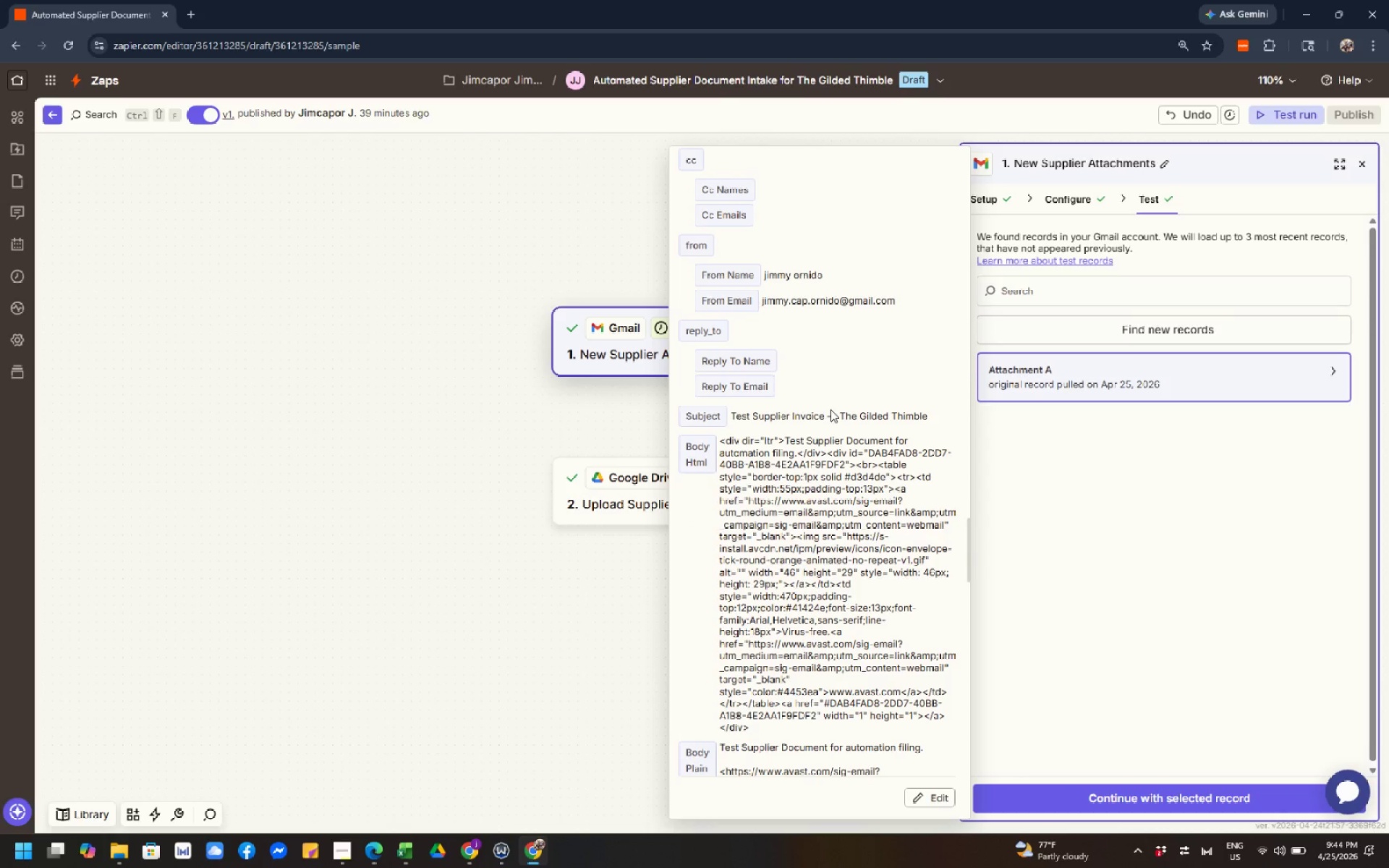 
scroll: coordinate [791, 401], scroll_direction: down, amount: 3.0
 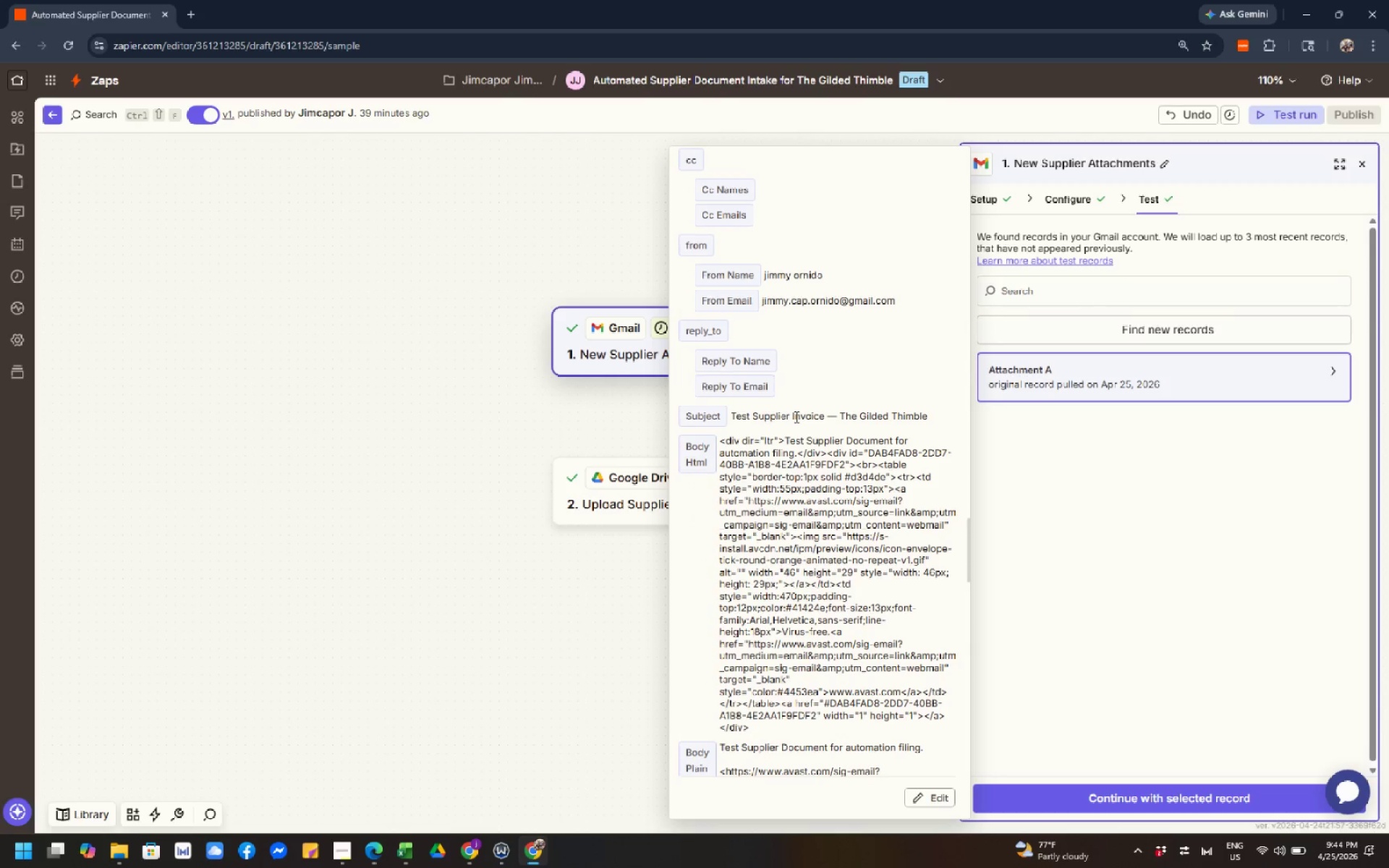 
left_click([799, 436])
 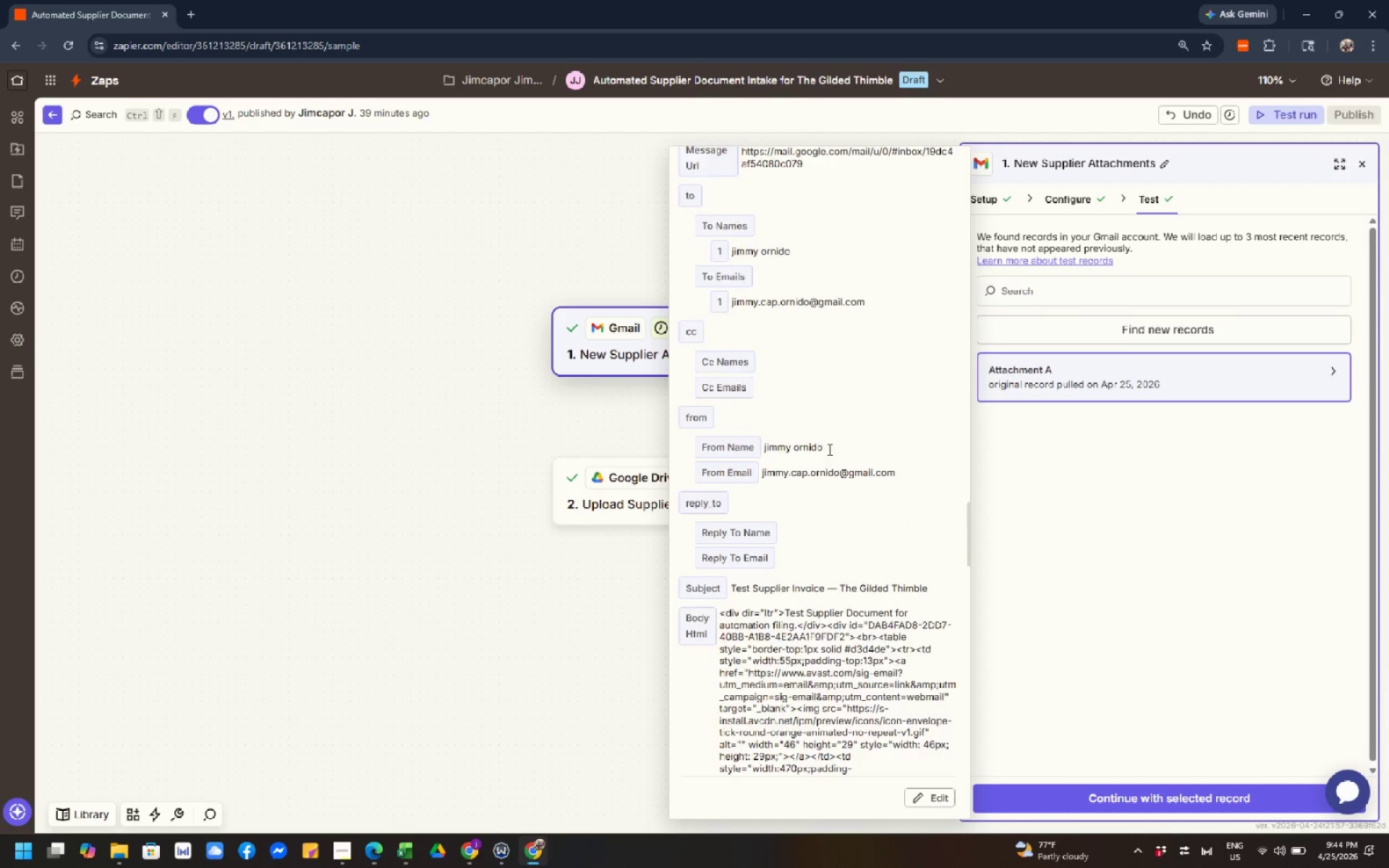 
scroll: coordinate [799, 436], scroll_direction: up, amount: 2.0
 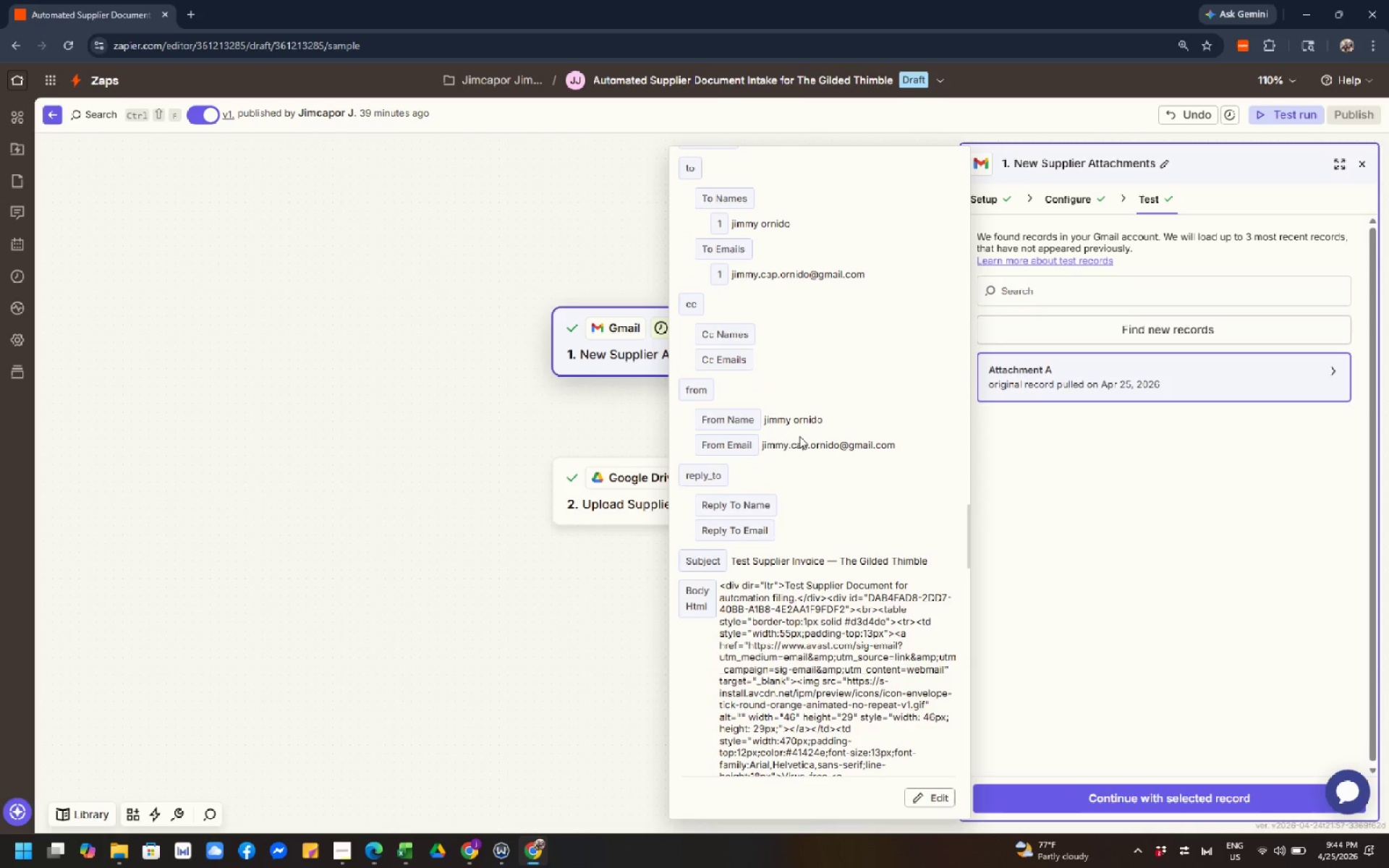 
left_click([823, 425])
 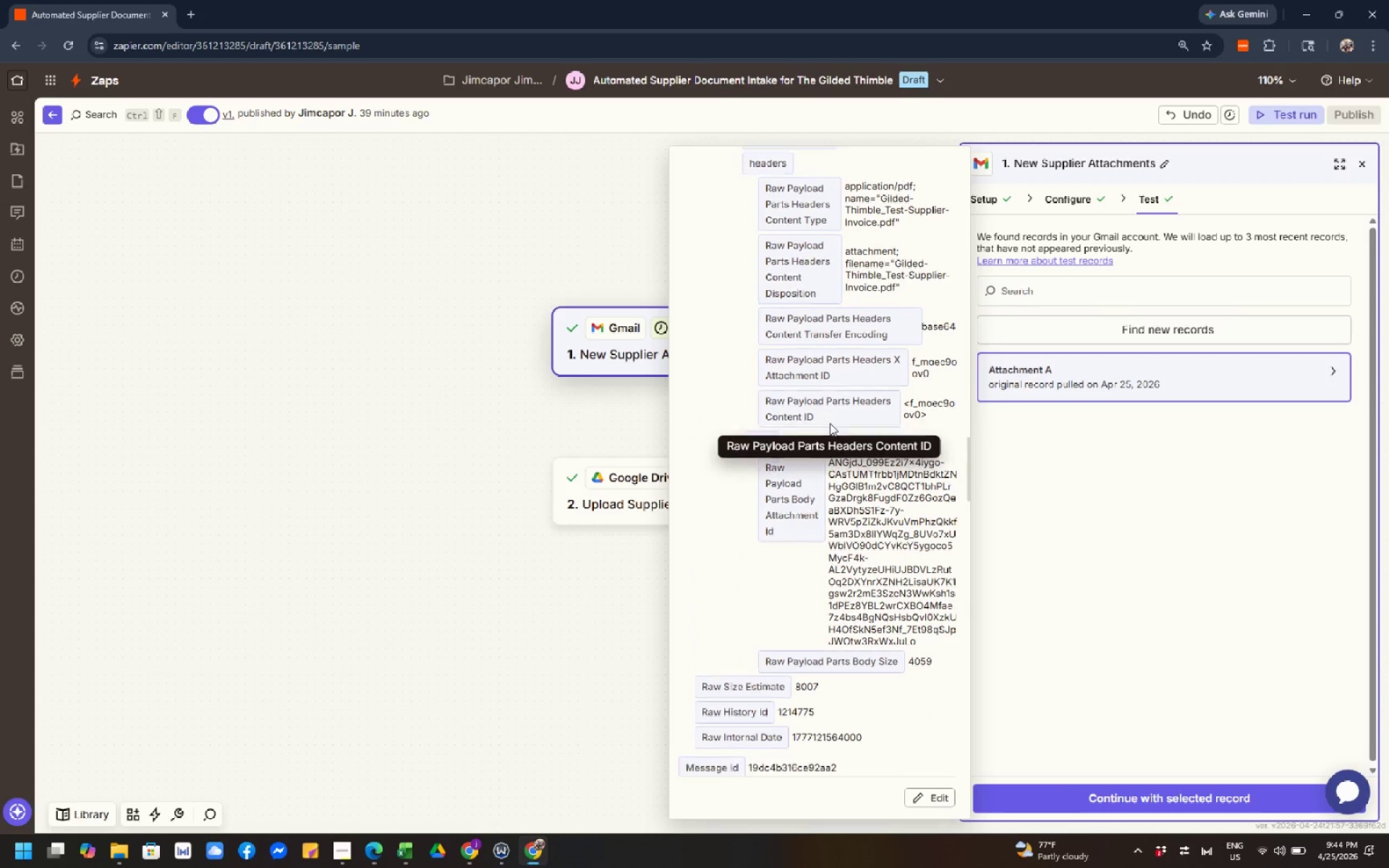 
scroll: coordinate [823, 425], scroll_direction: up, amount: 10.0
 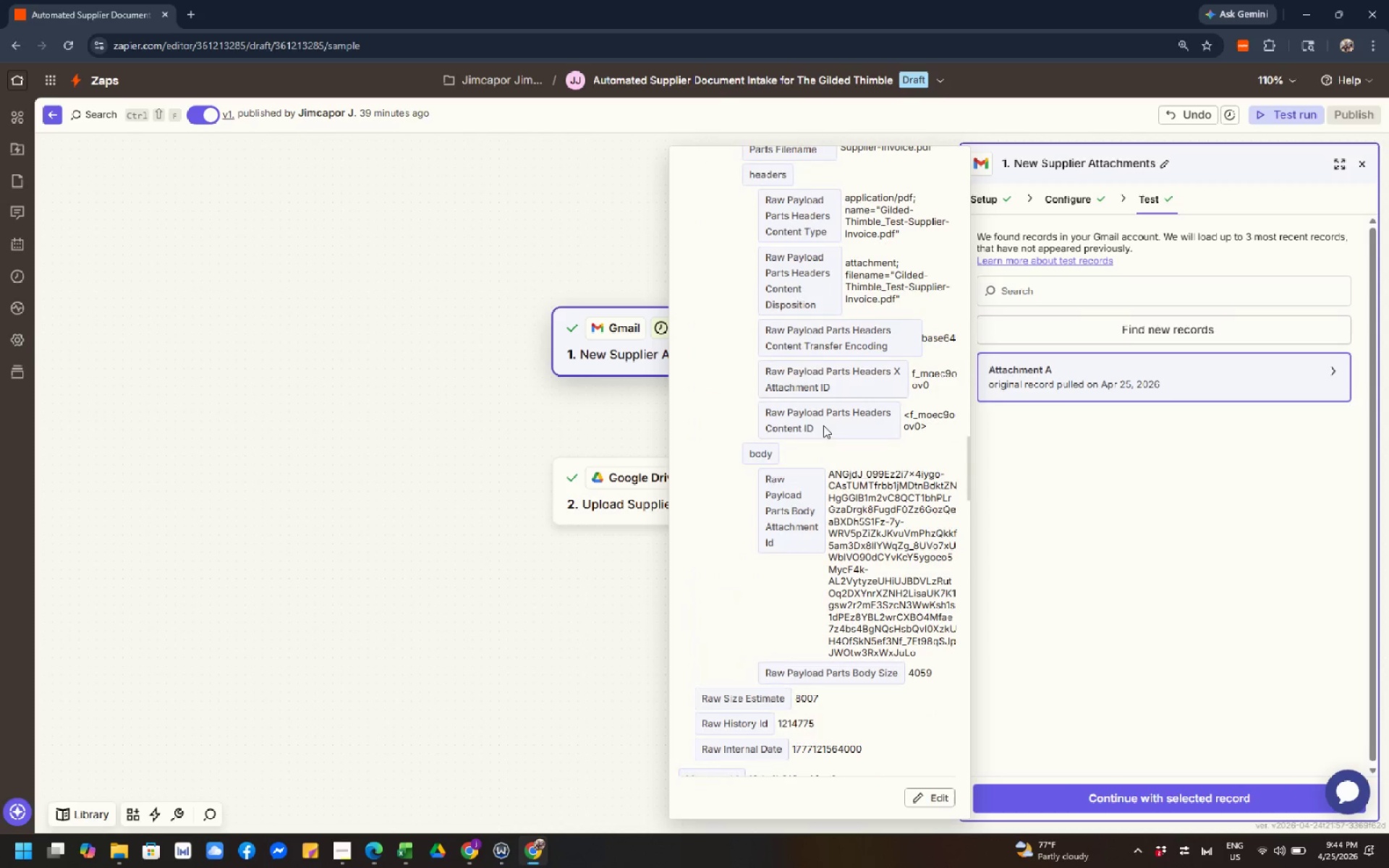 
scroll: coordinate [830, 423], scroll_direction: down, amount: 14.0
 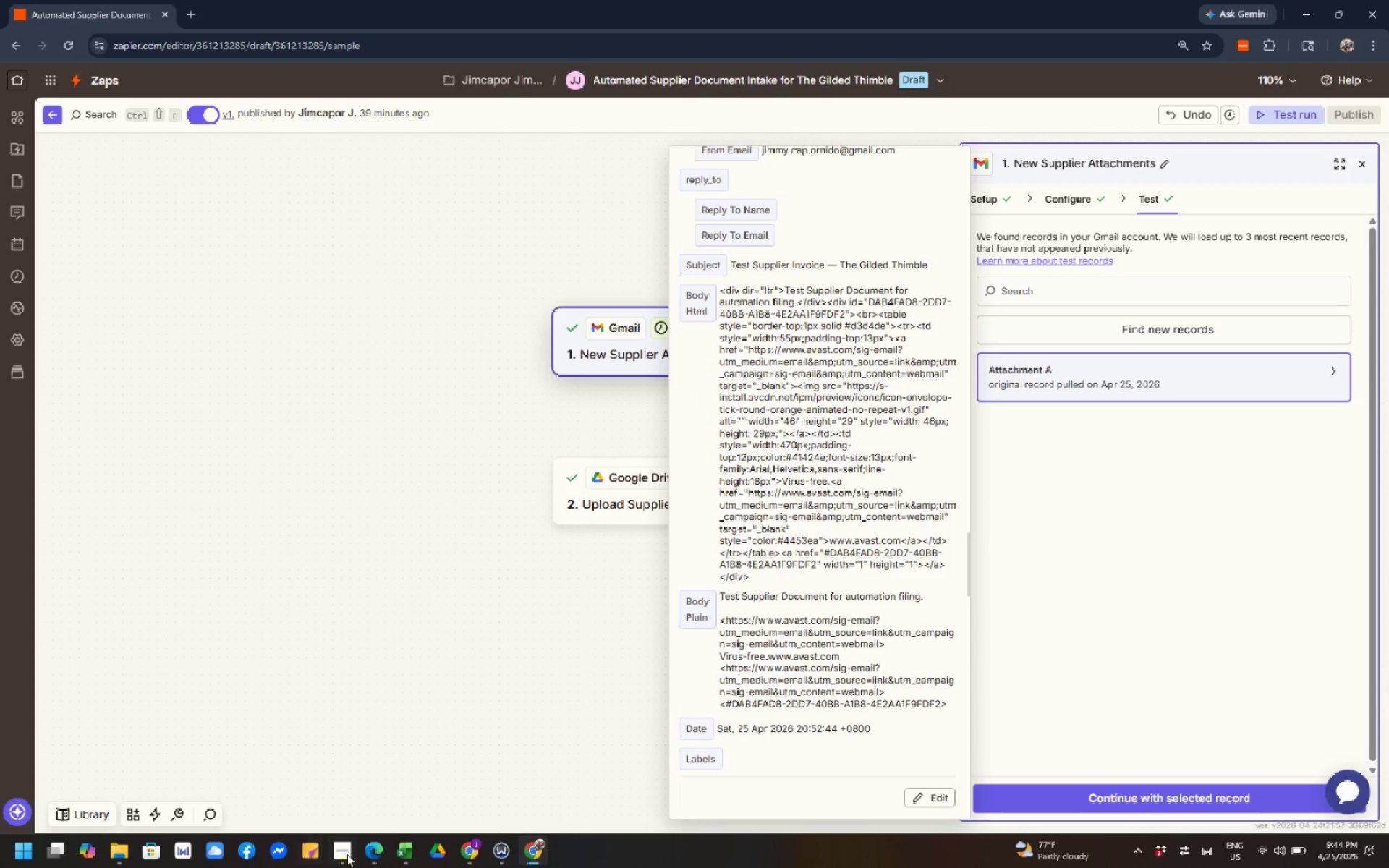 
left_click([351, 848])